 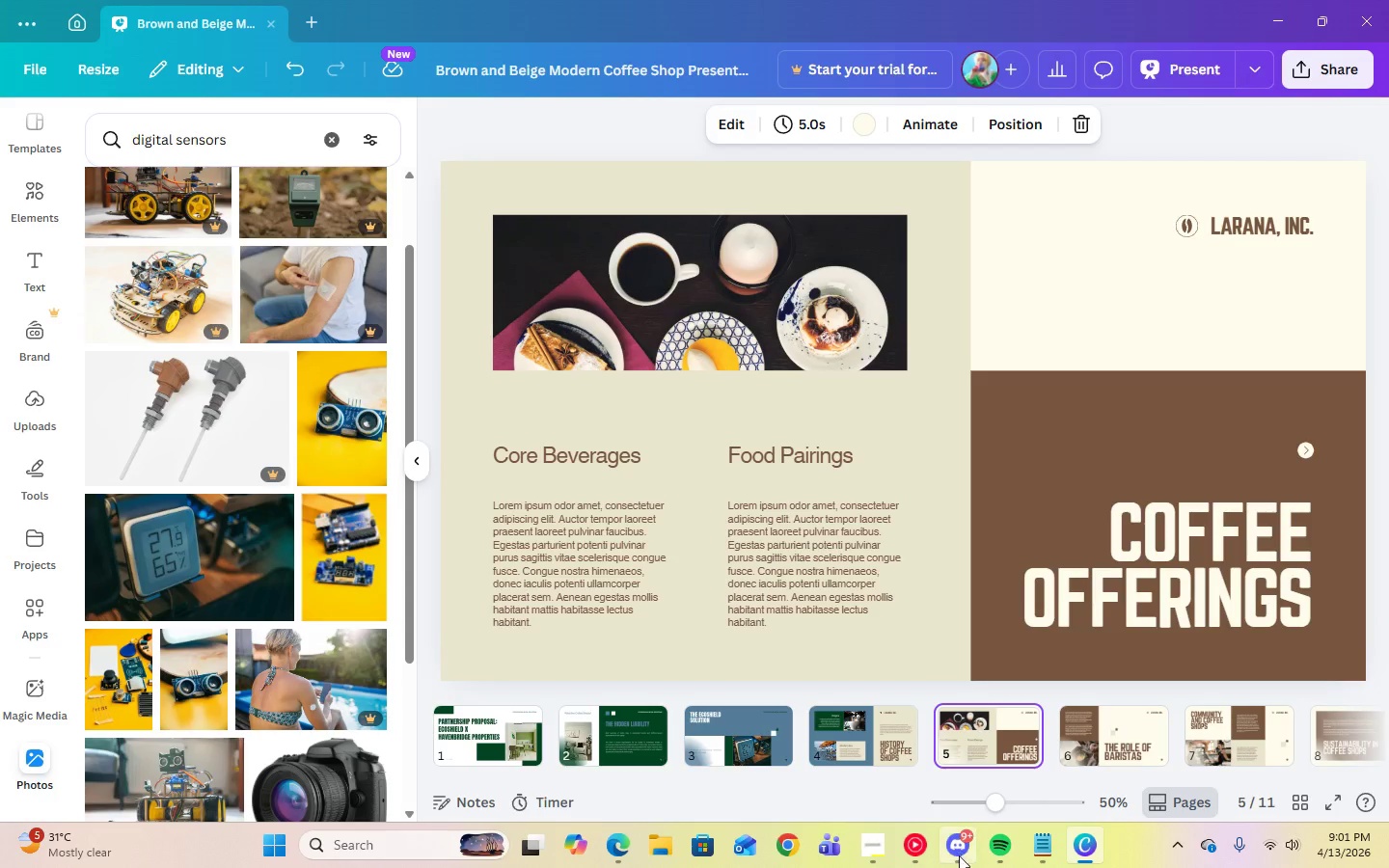 
left_click([849, 745])
 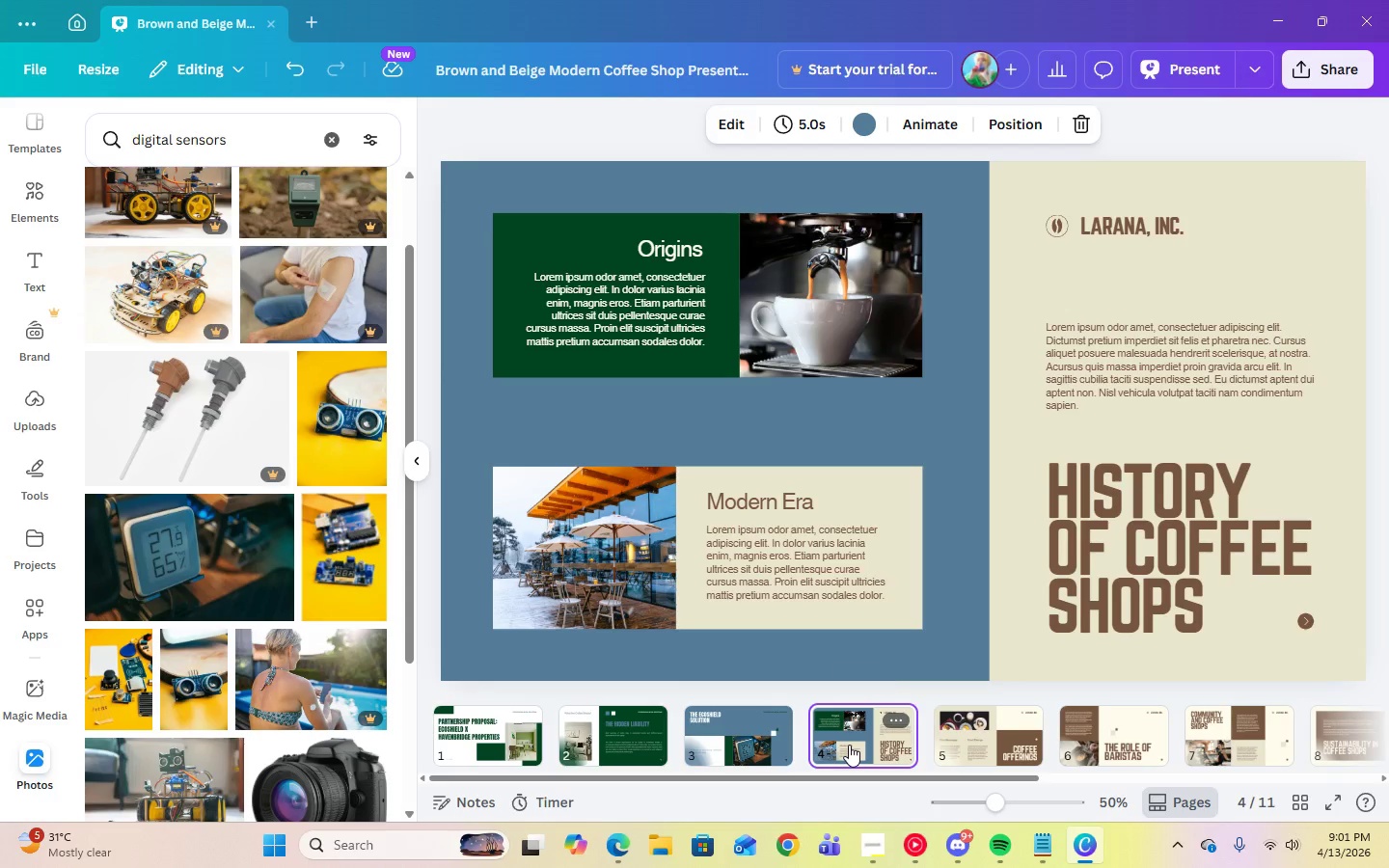 
left_click([1011, 744])
 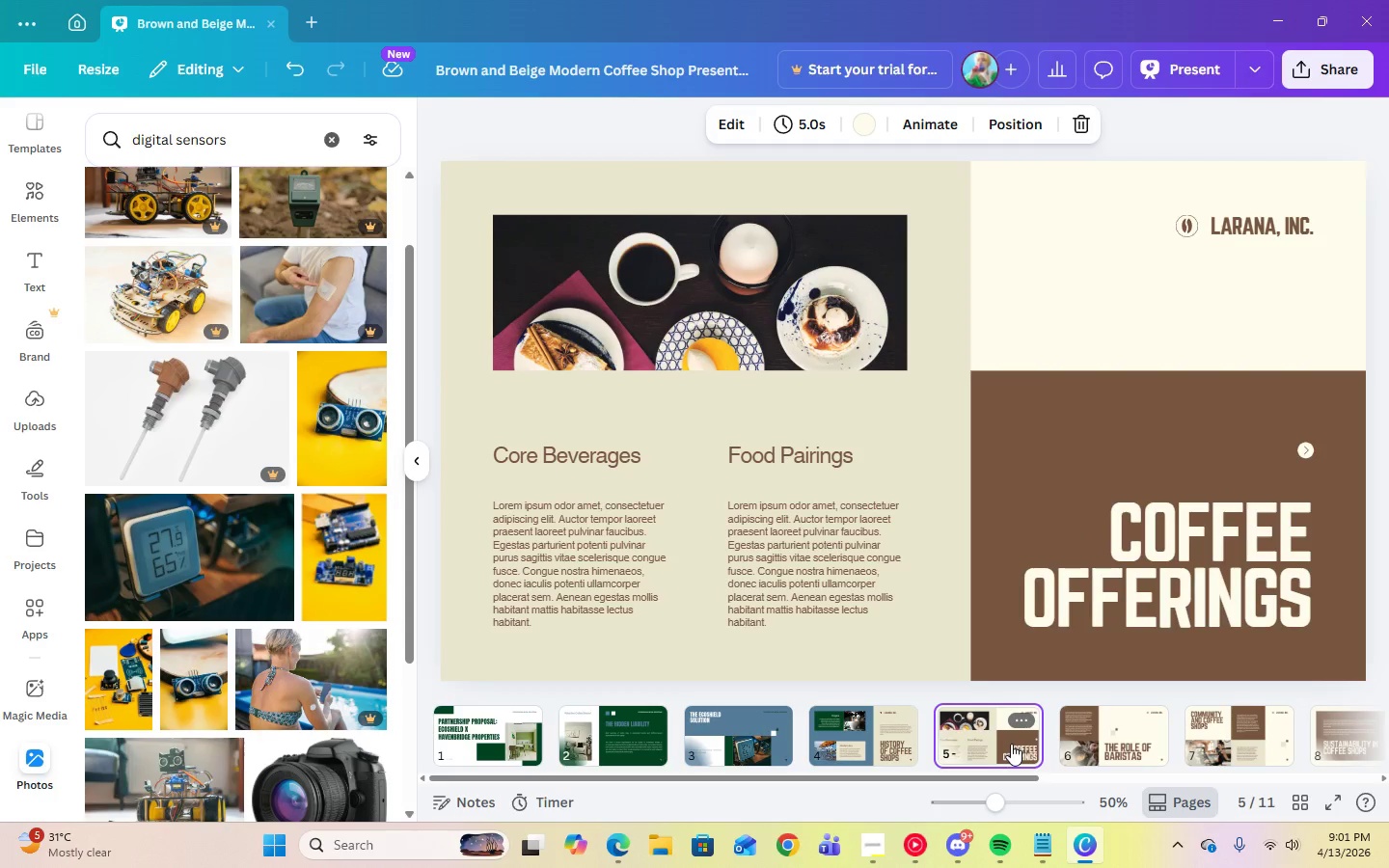 
left_click([1085, 743])
 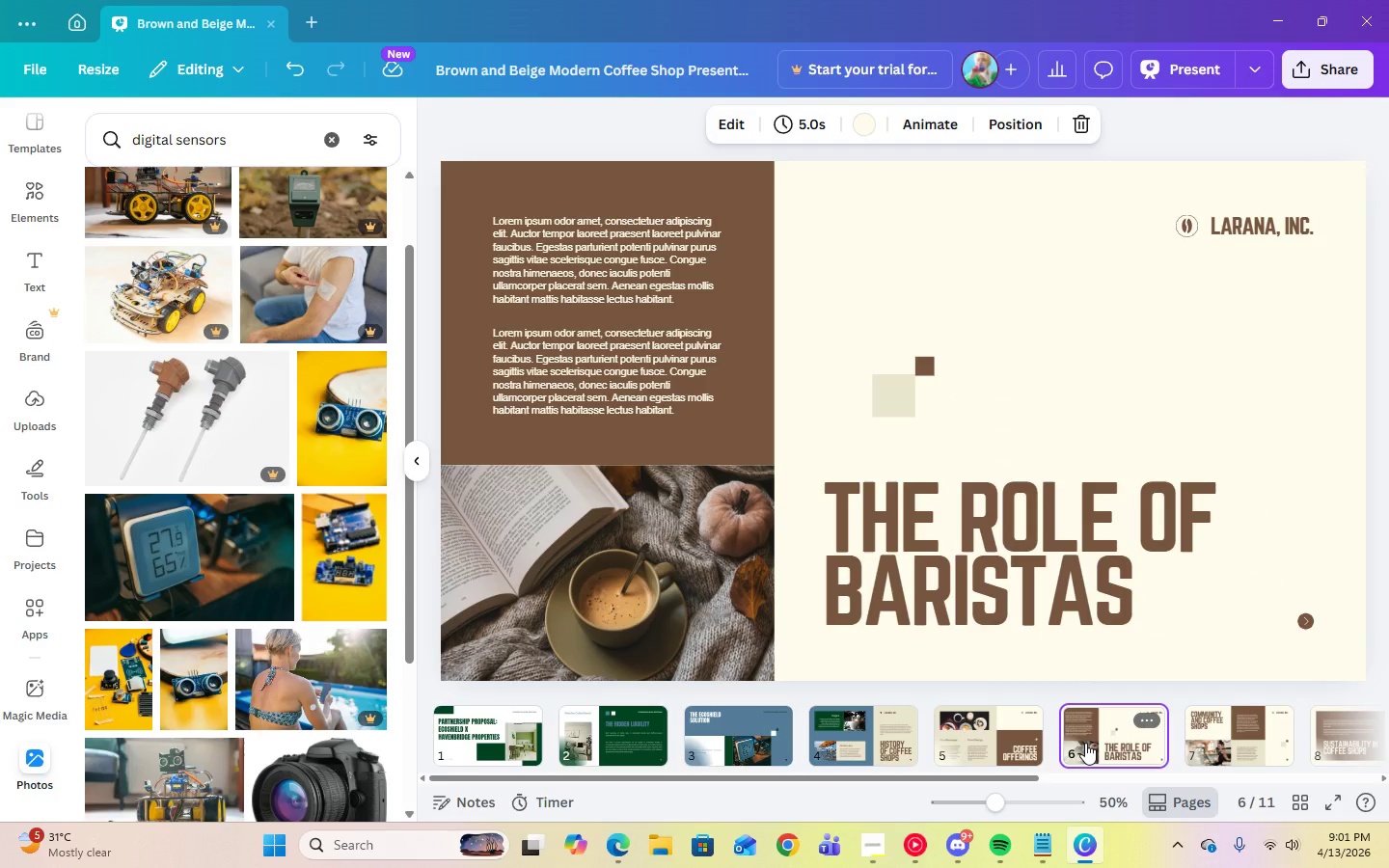 
left_click([1216, 740])
 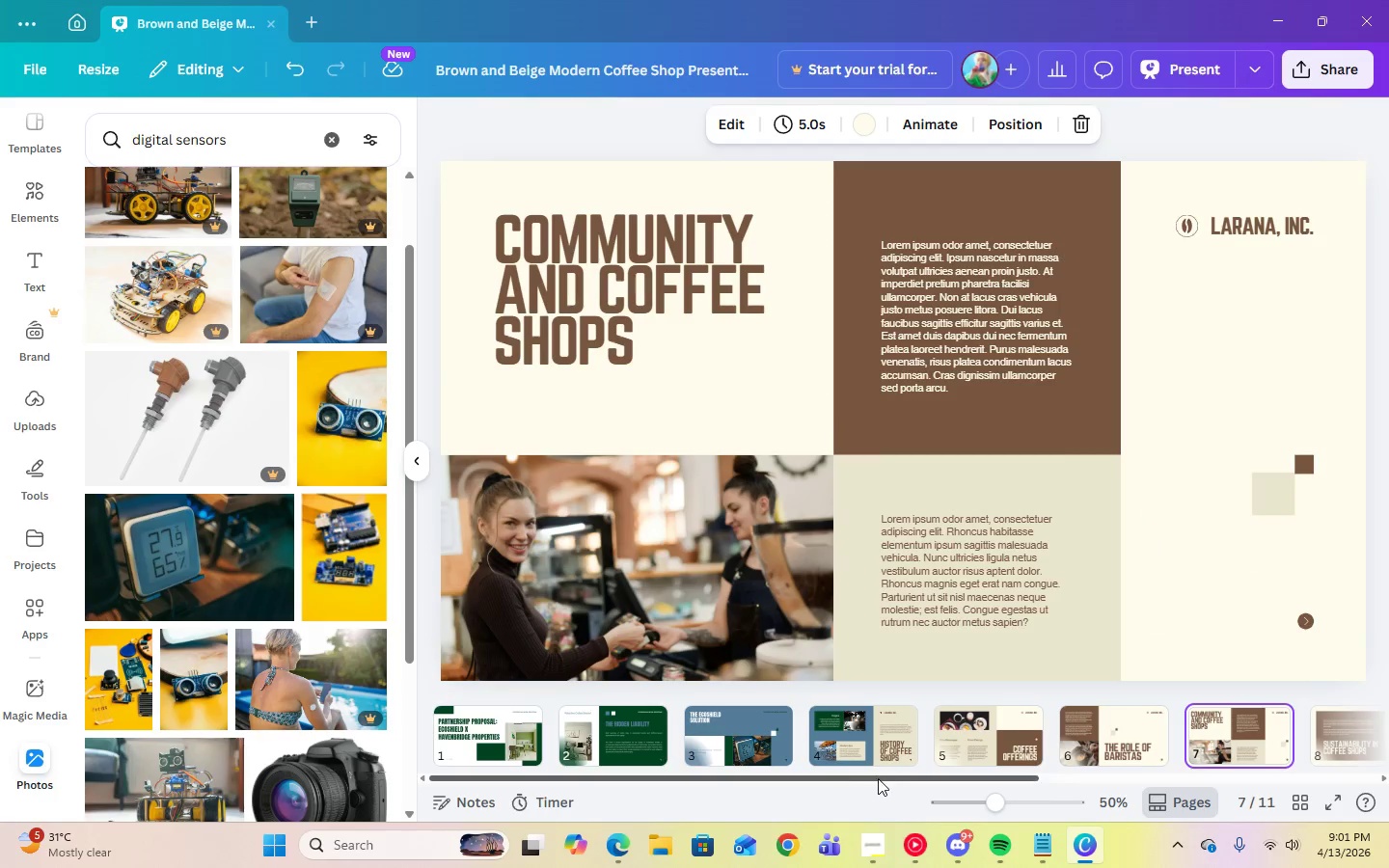 
left_click_drag(start_coordinate=[885, 775], to_coordinate=[1048, 782])
 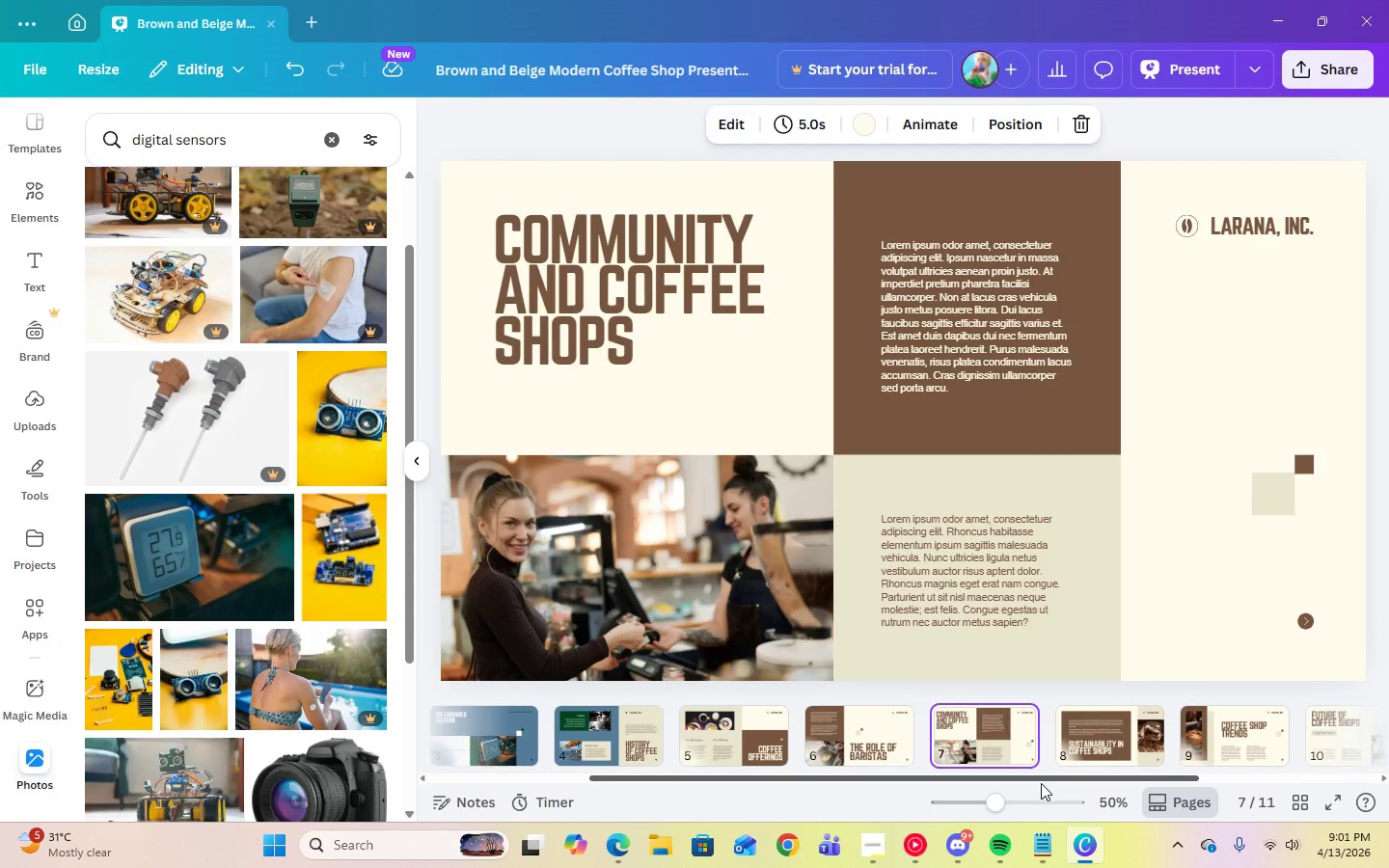 
left_click_drag(start_coordinate=[1048, 782], to_coordinate=[790, 790])
 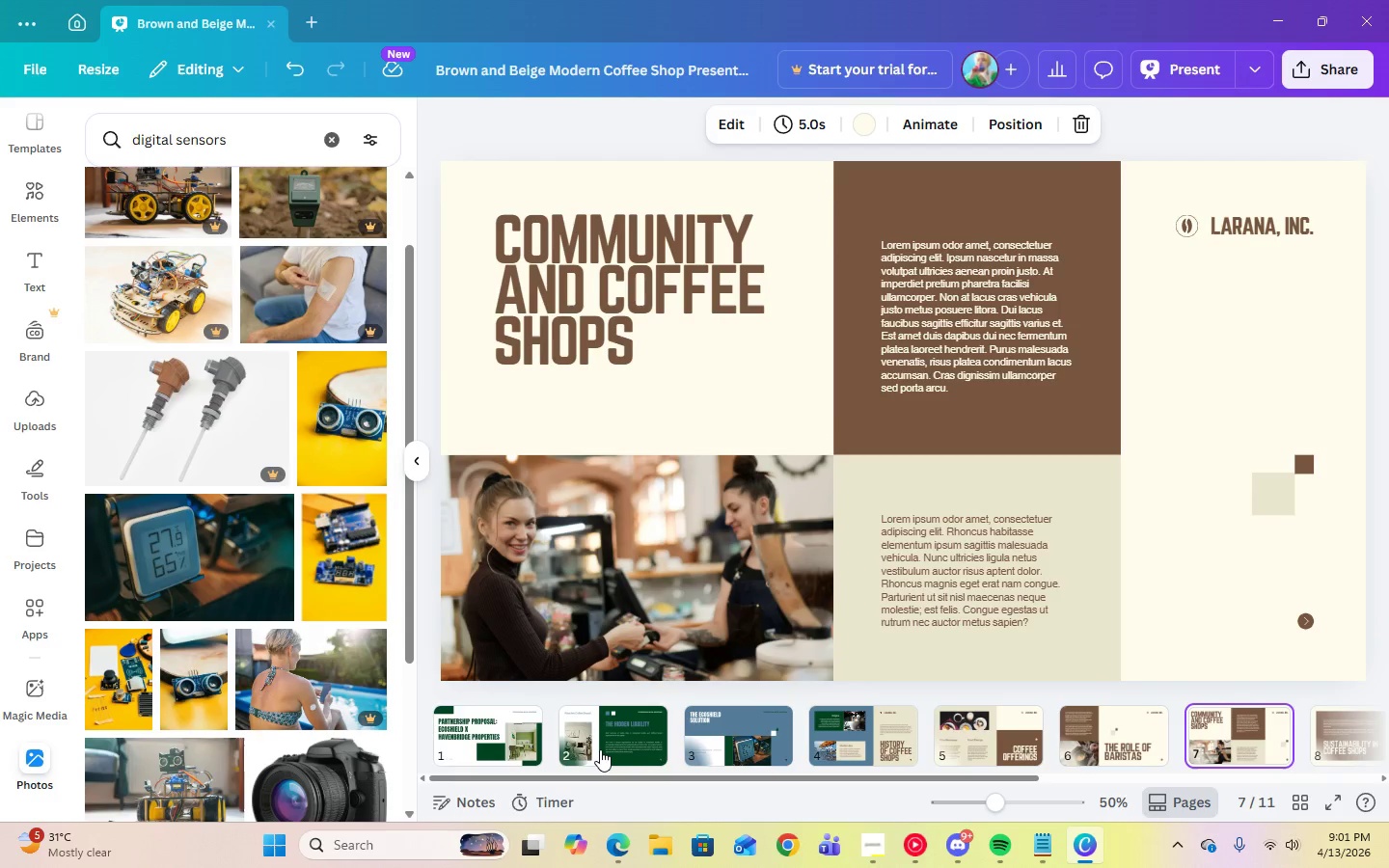 
left_click([600, 749])
 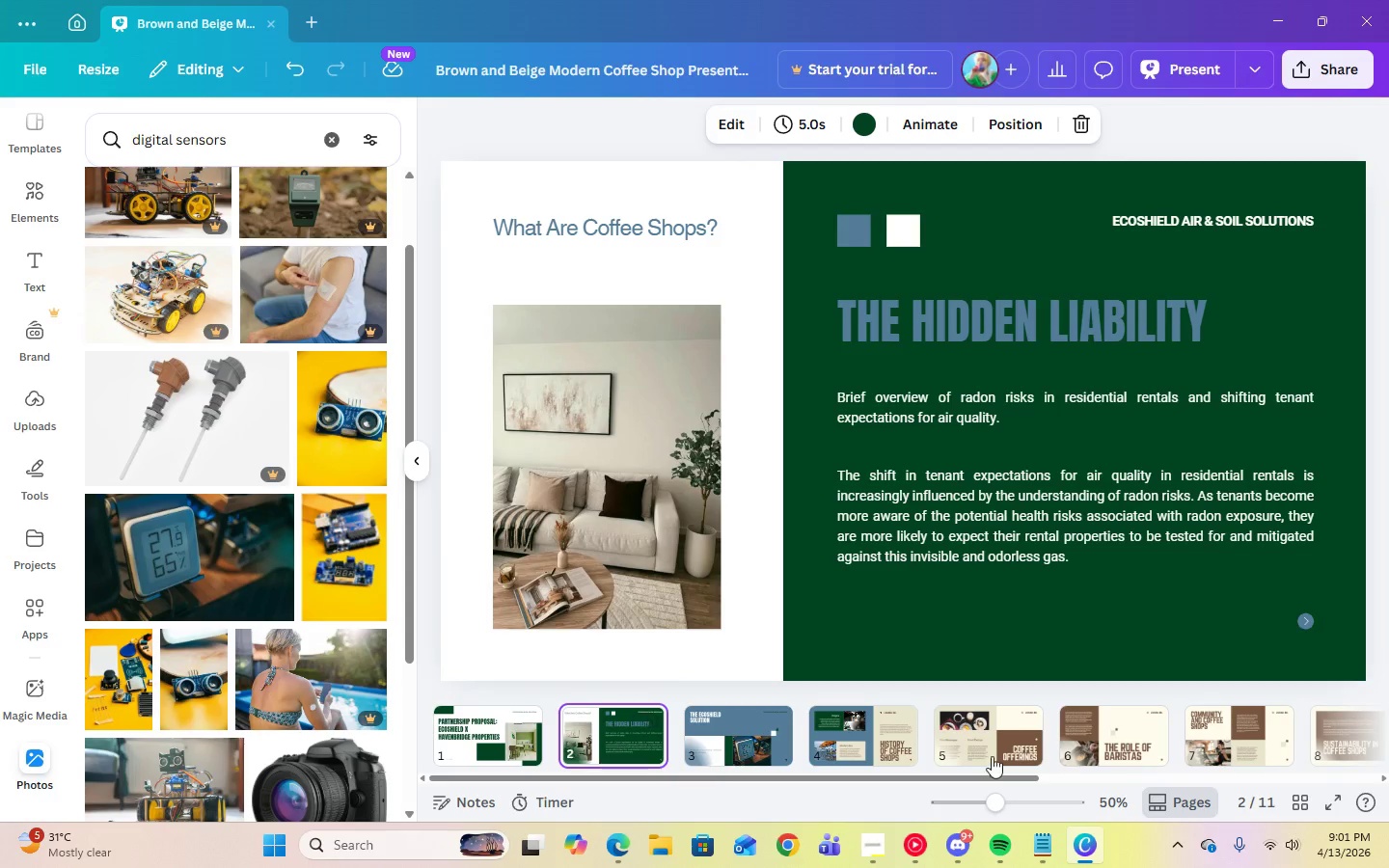 
left_click_drag(start_coordinate=[1008, 776], to_coordinate=[1380, 779])
 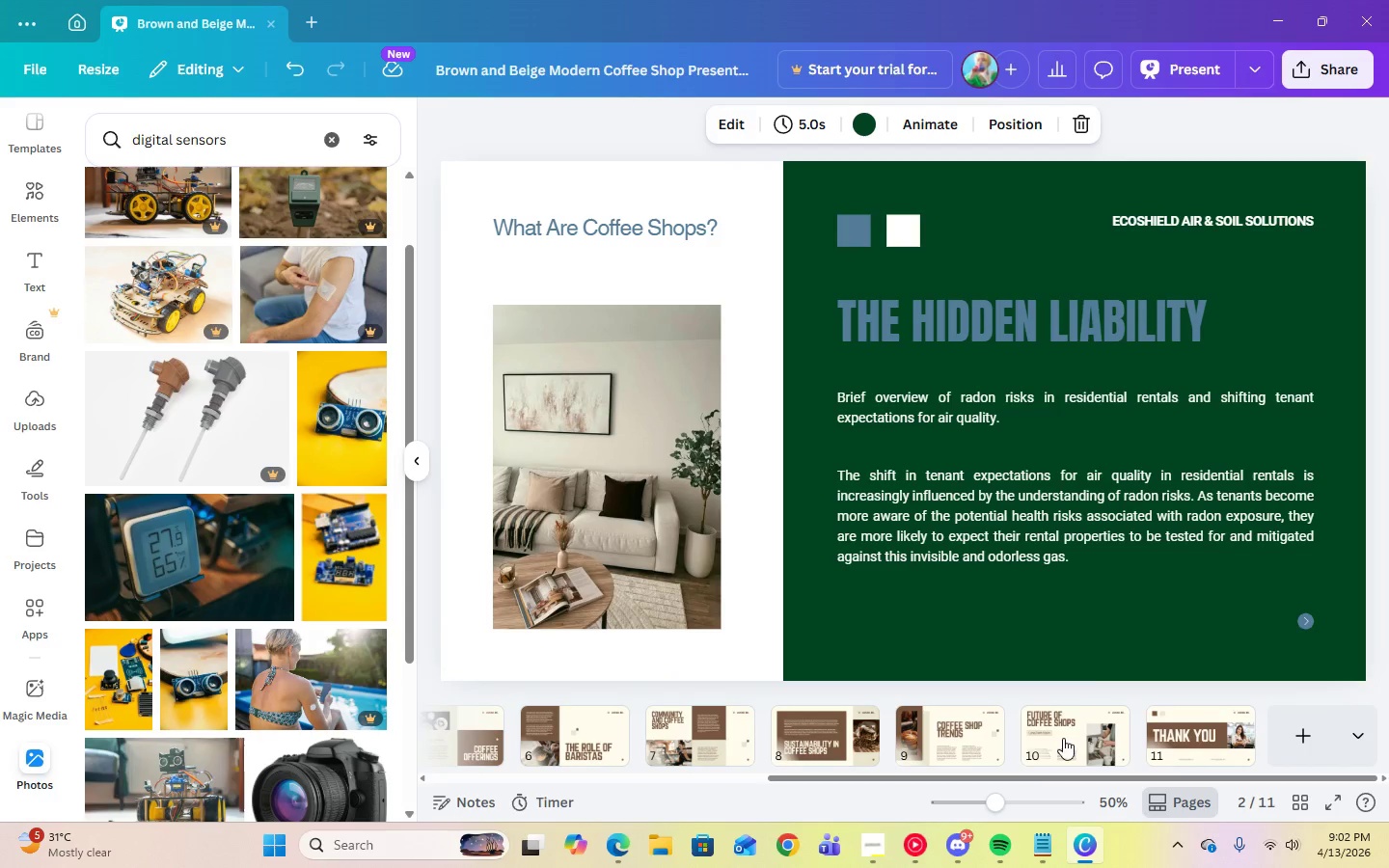 
left_click([1048, 739])
 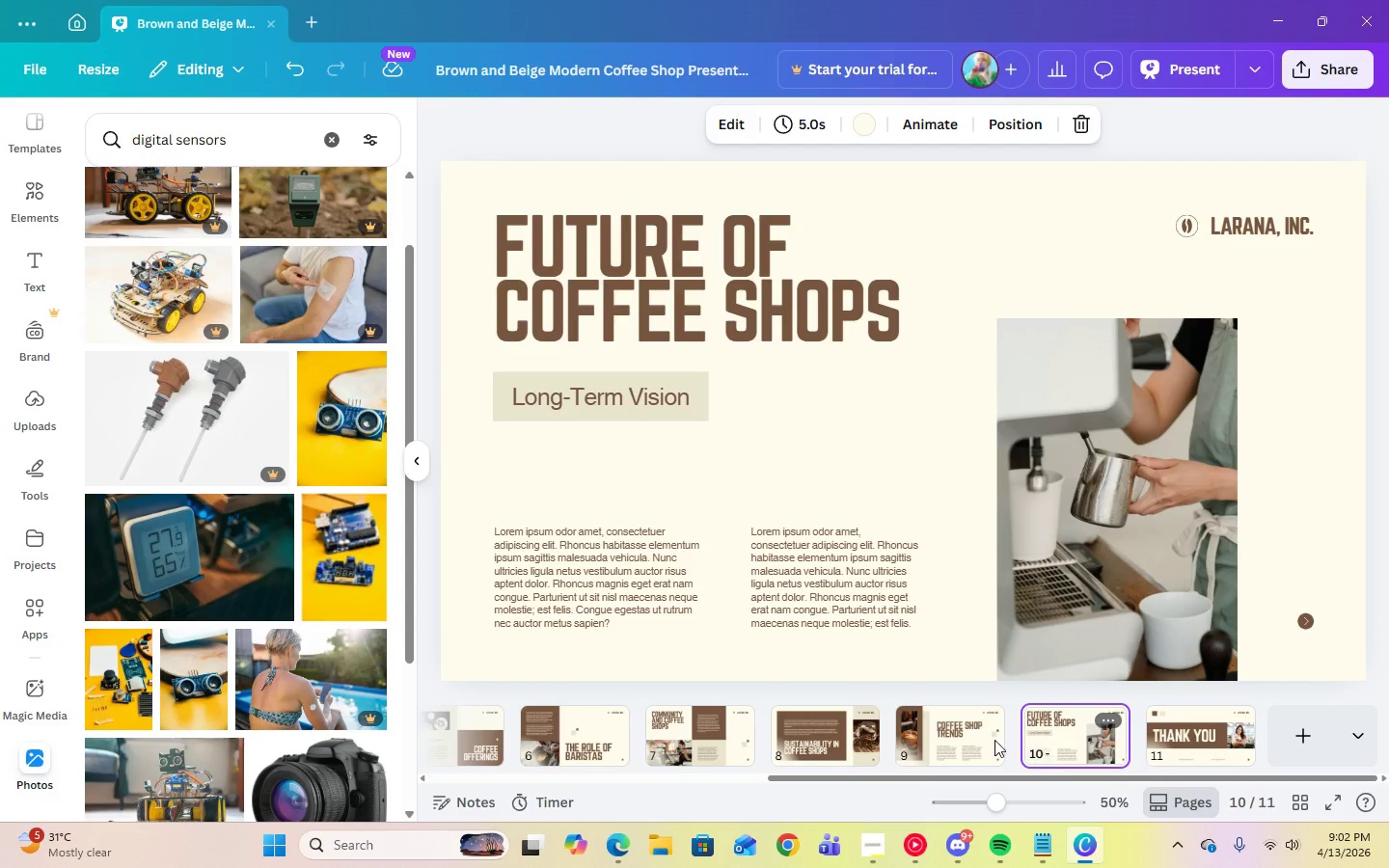 
left_click([945, 740])
 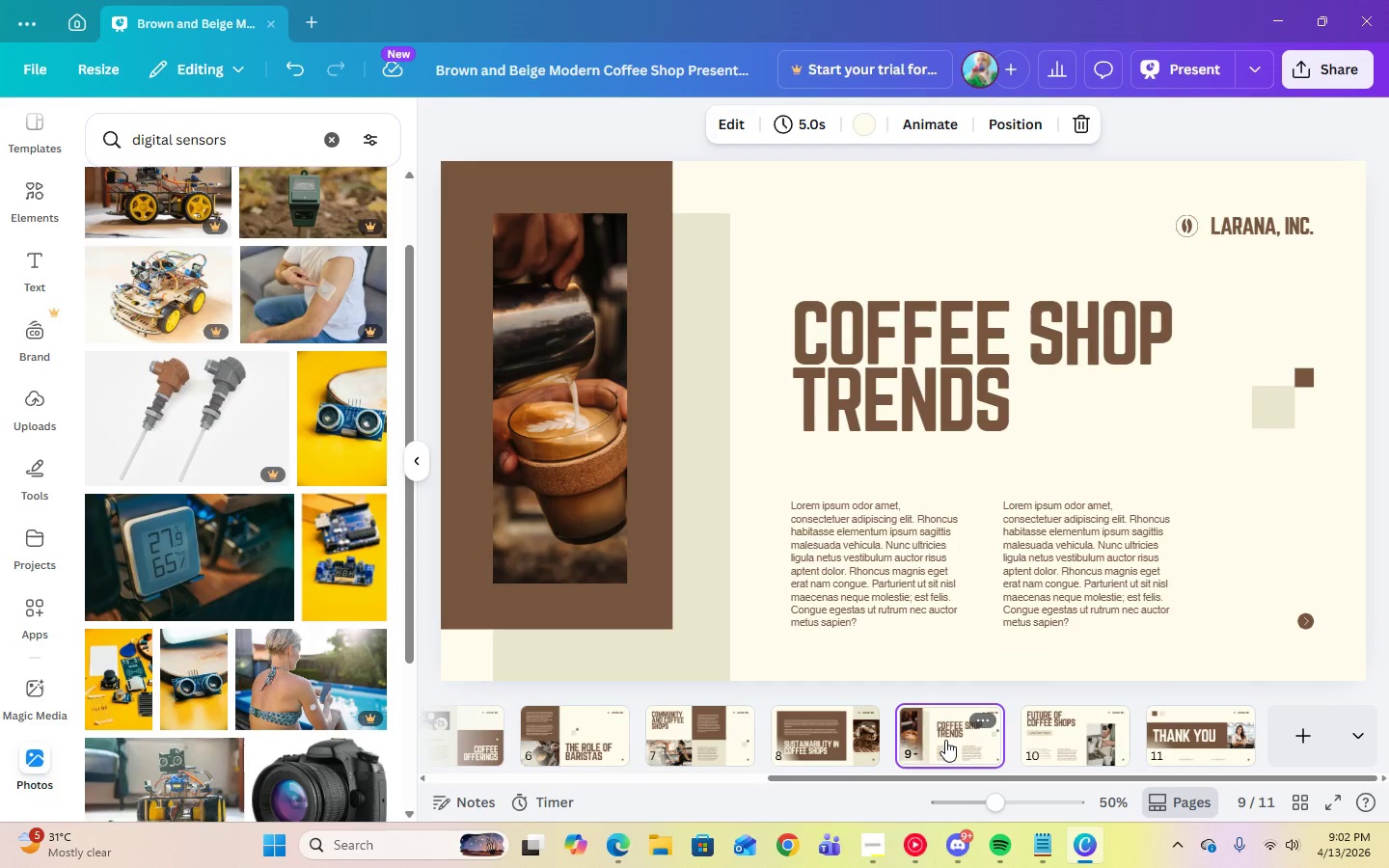 
left_click([833, 742])
 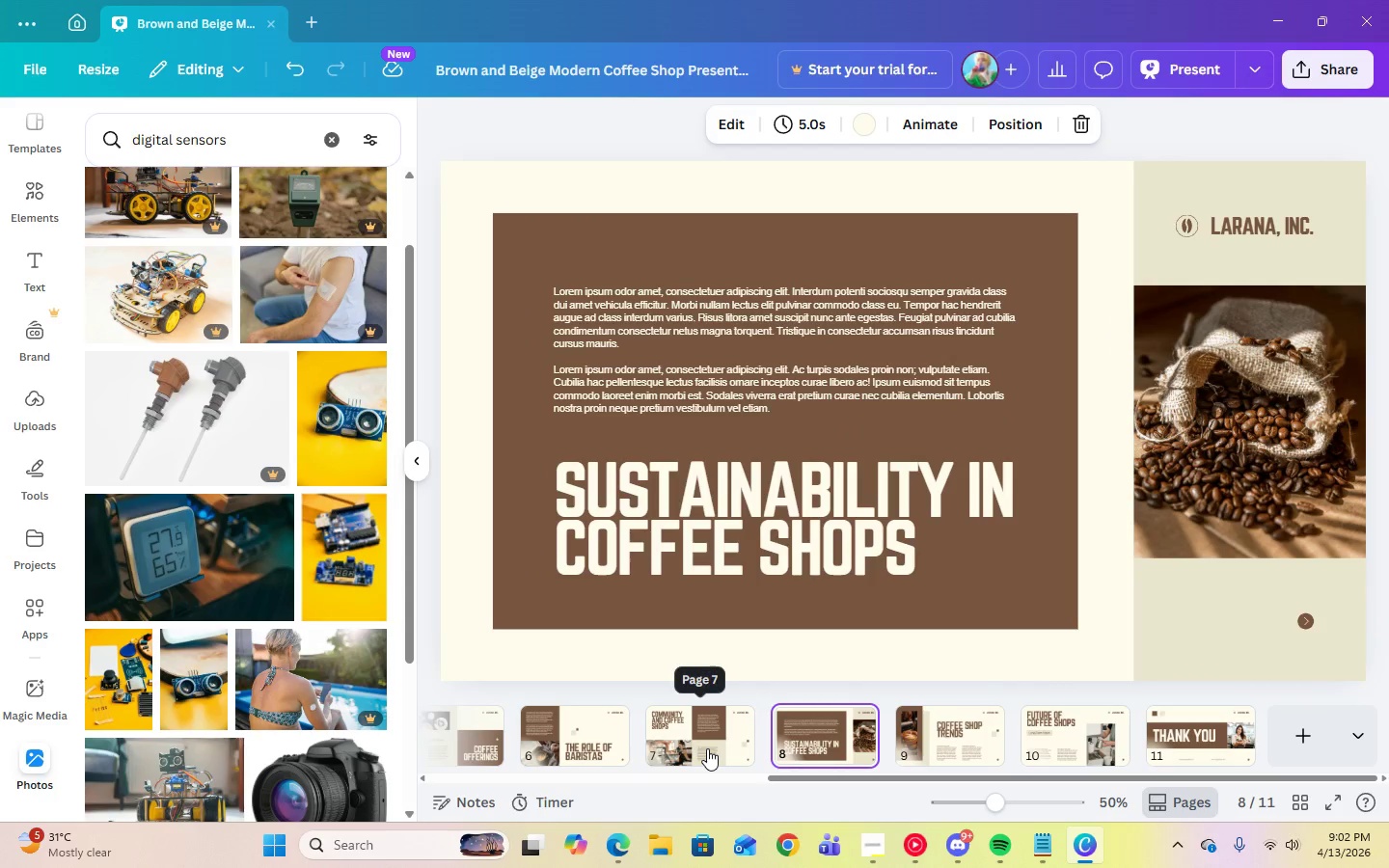 
left_click([570, 745])
 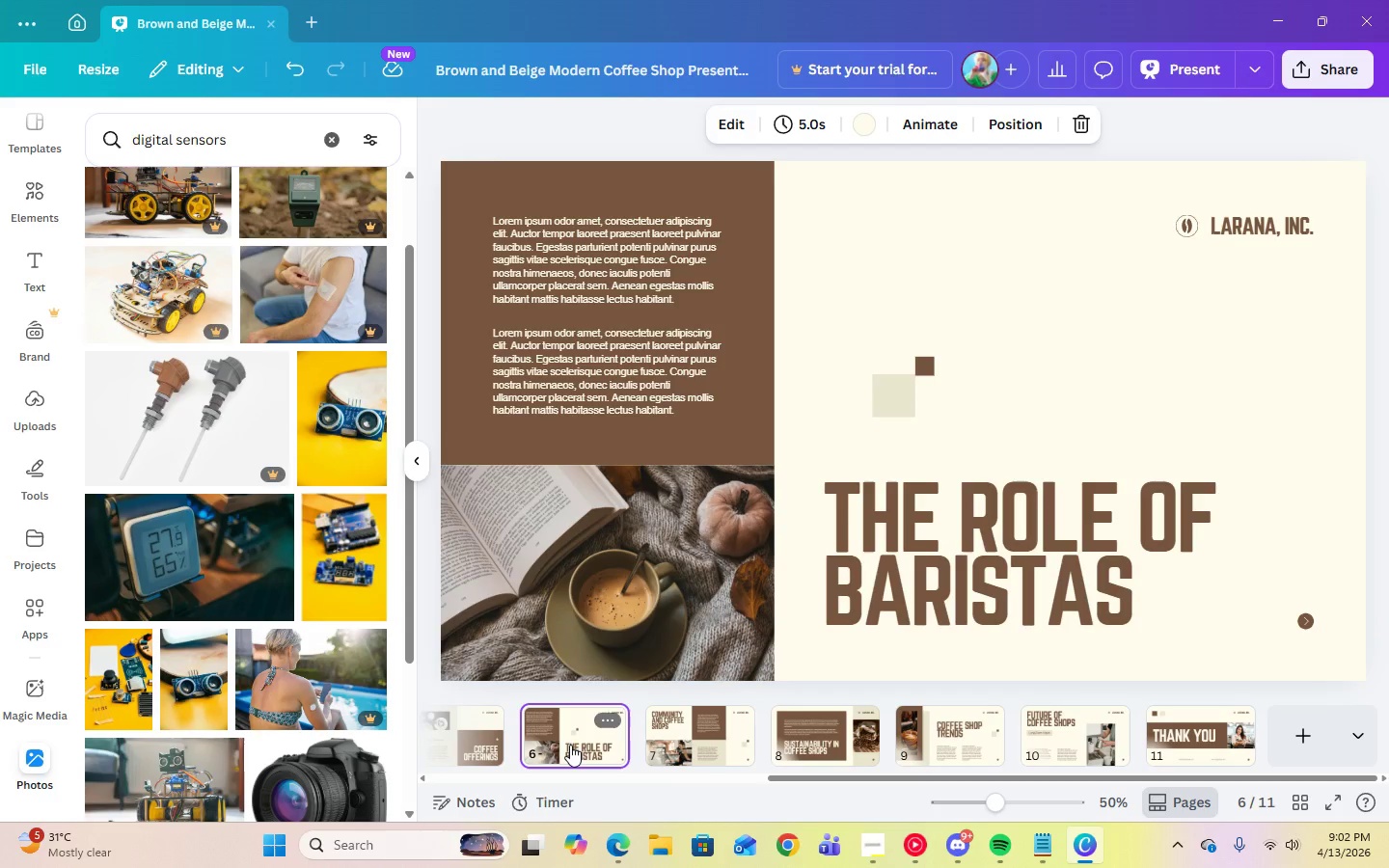 
left_click_drag(start_coordinate=[570, 745], to_coordinate=[811, 723])
 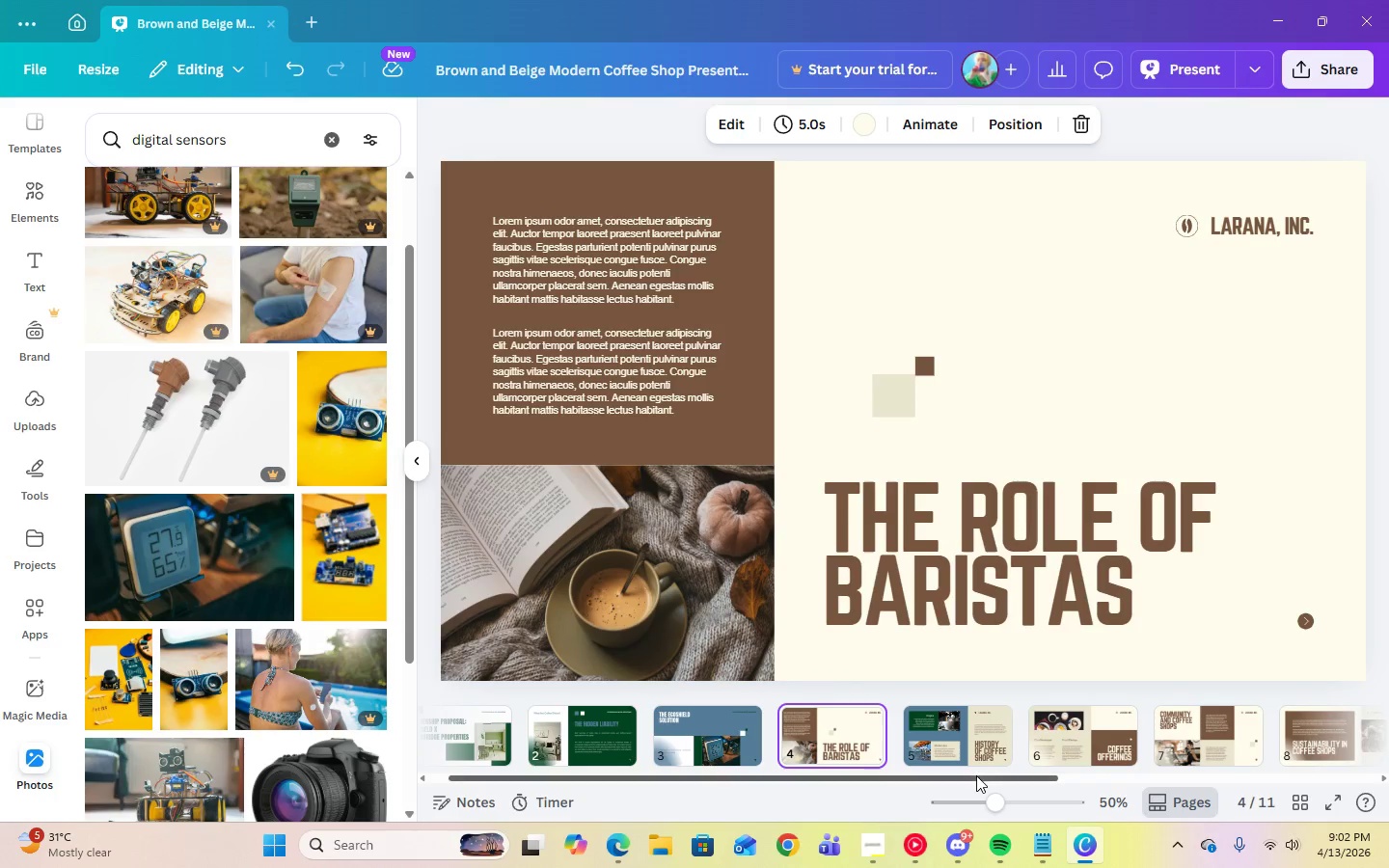 
left_click_drag(start_coordinate=[976, 778], to_coordinate=[1084, 784])
 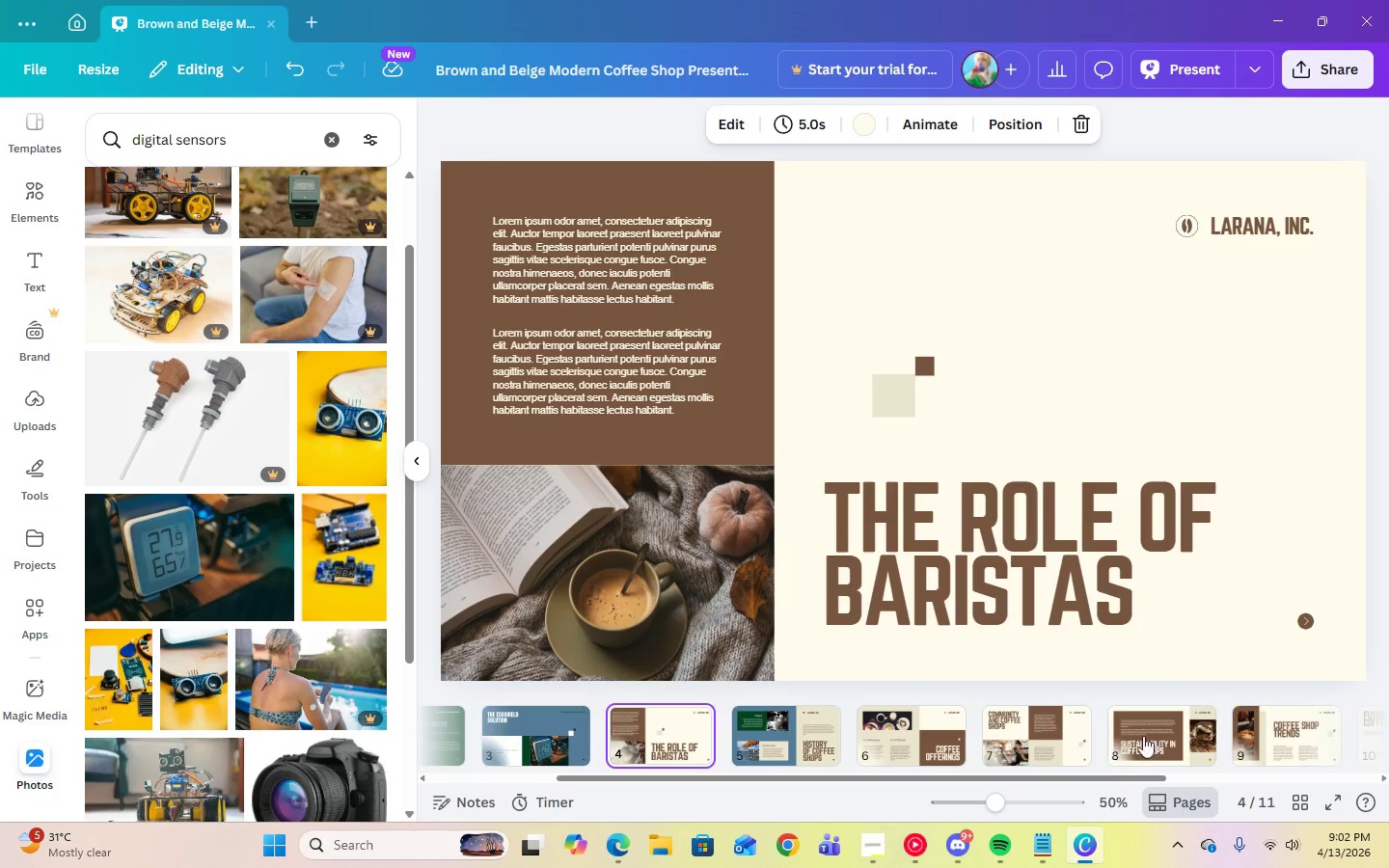 
double_click([1155, 736])
 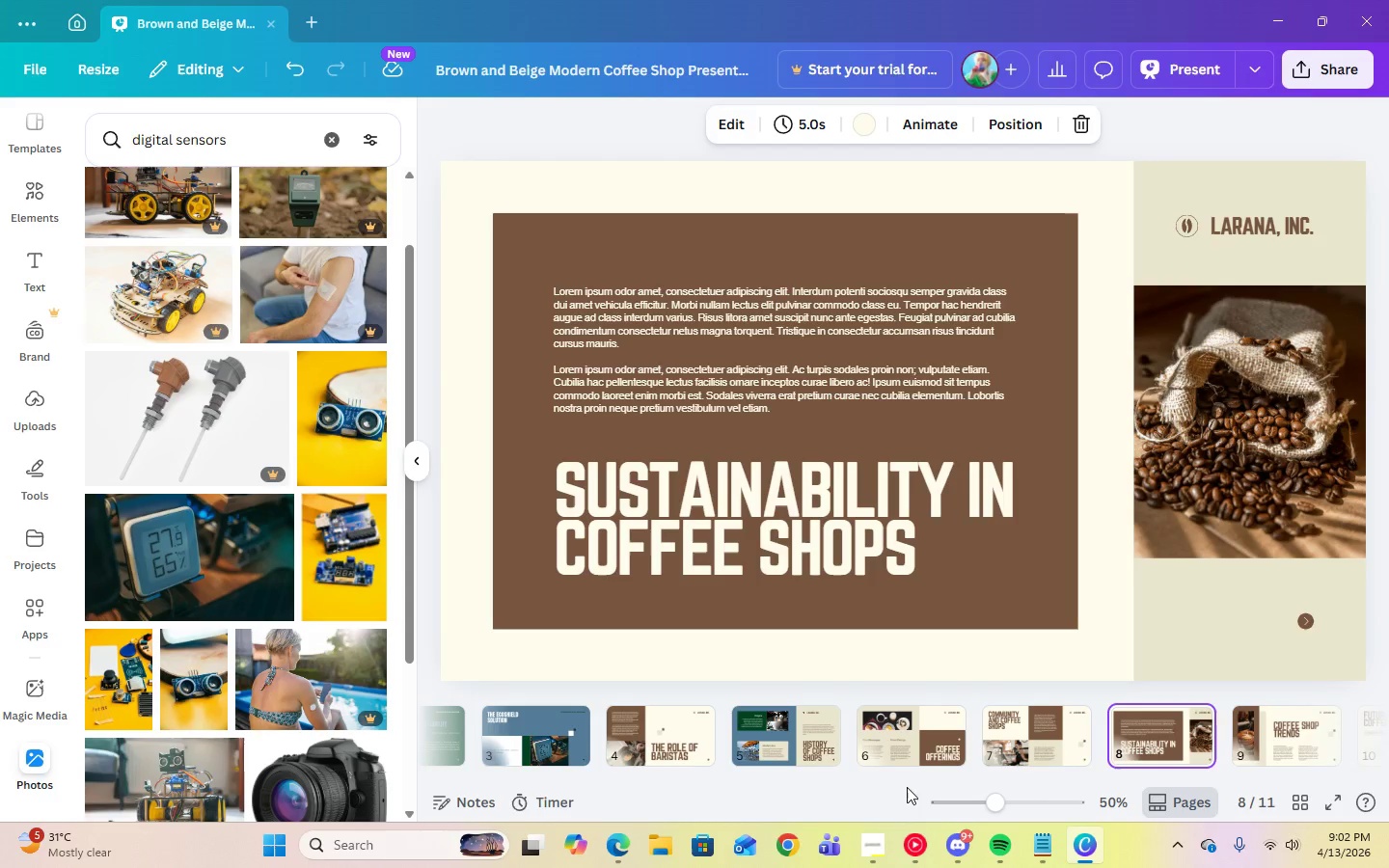 
left_click([878, 841])